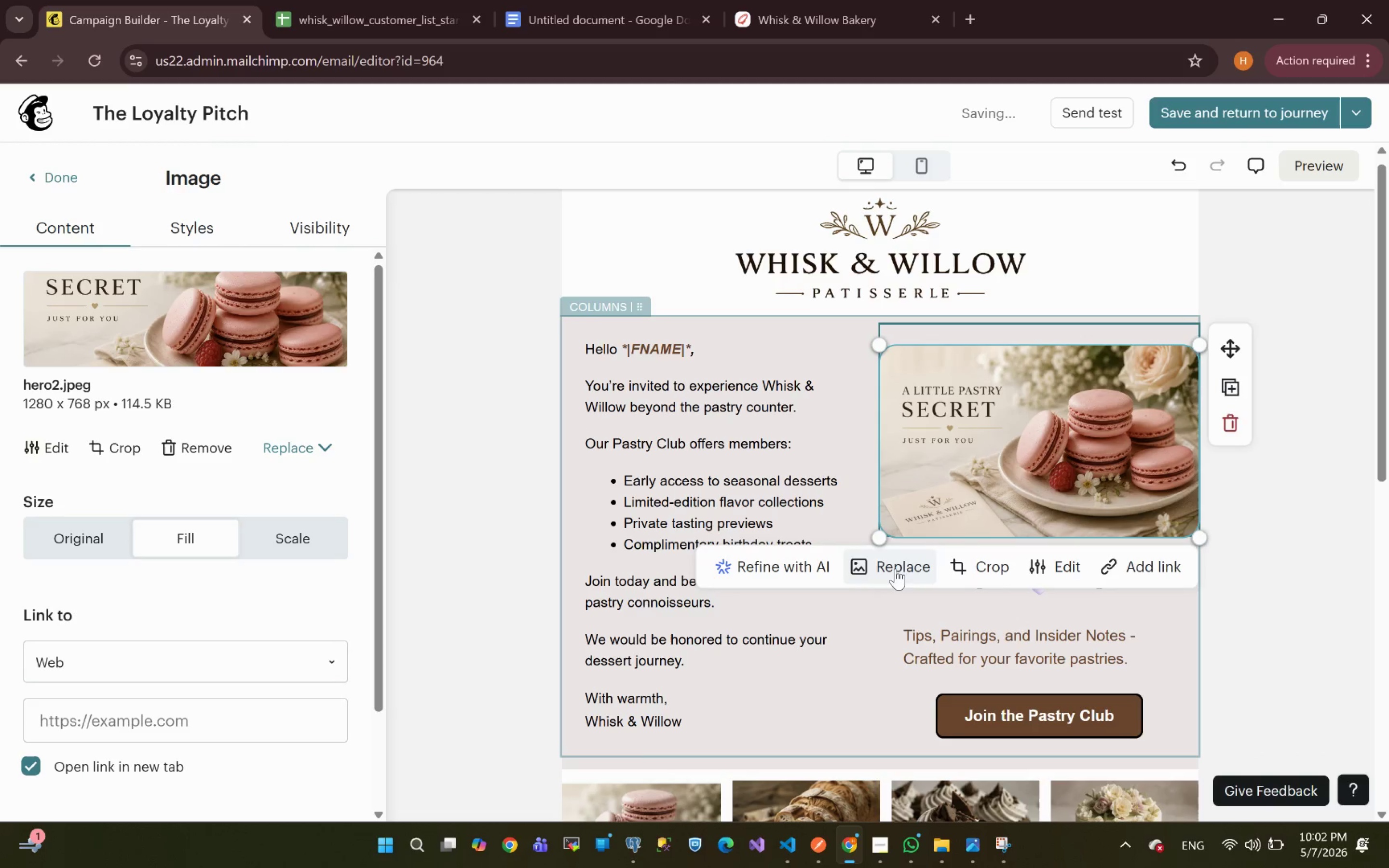 
left_click([898, 569])
 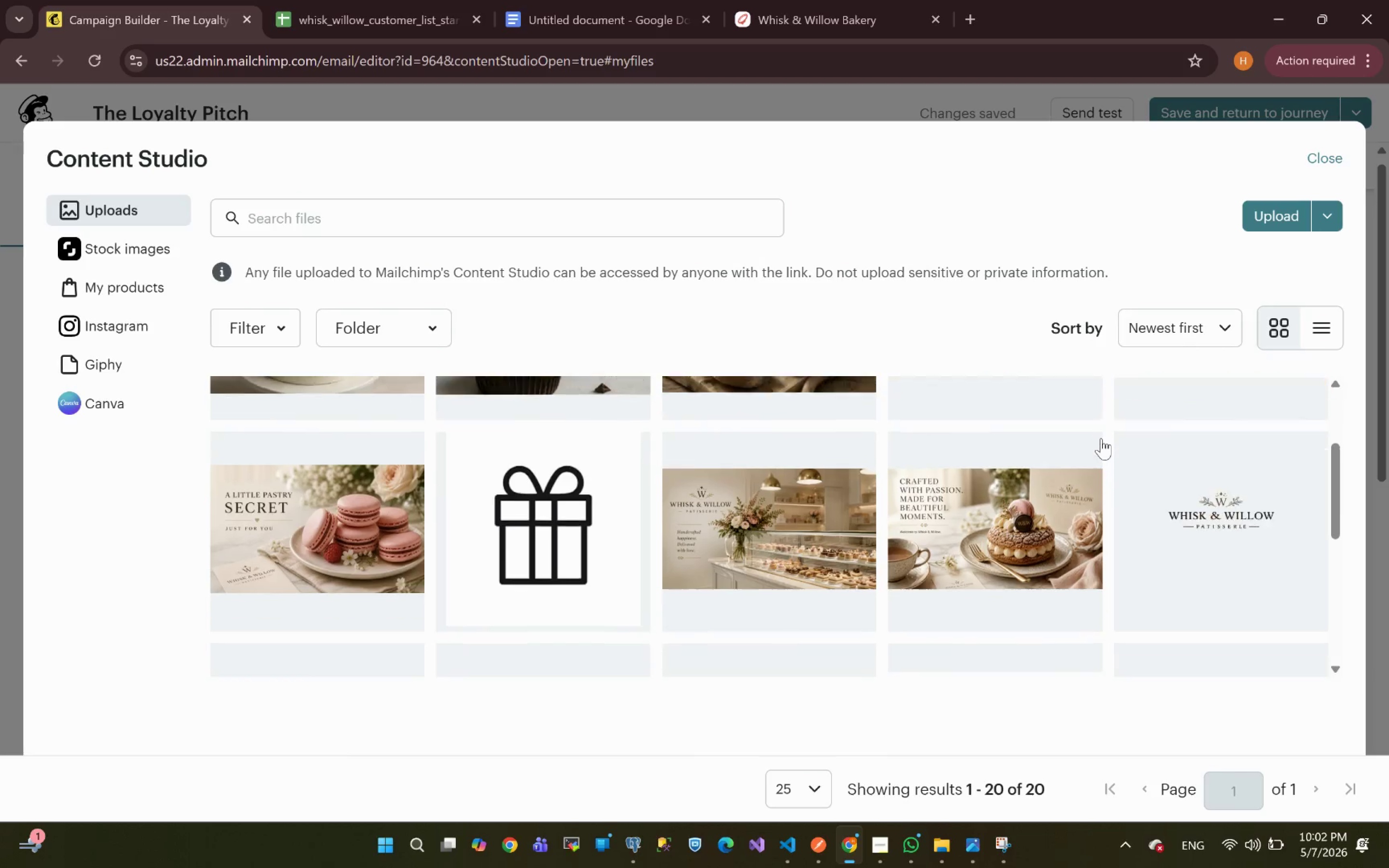 
wait(6.01)
 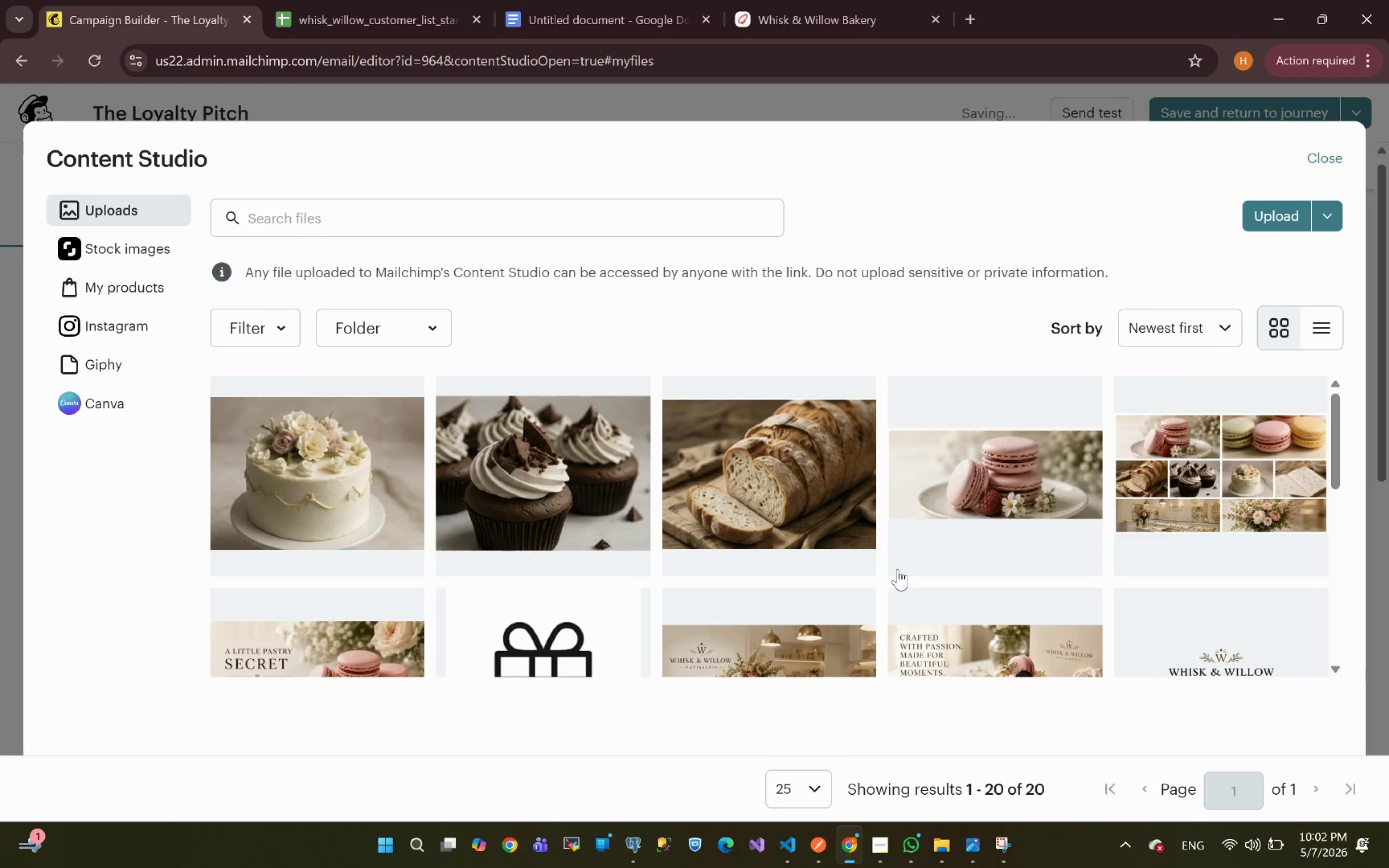 
left_click([812, 461])
 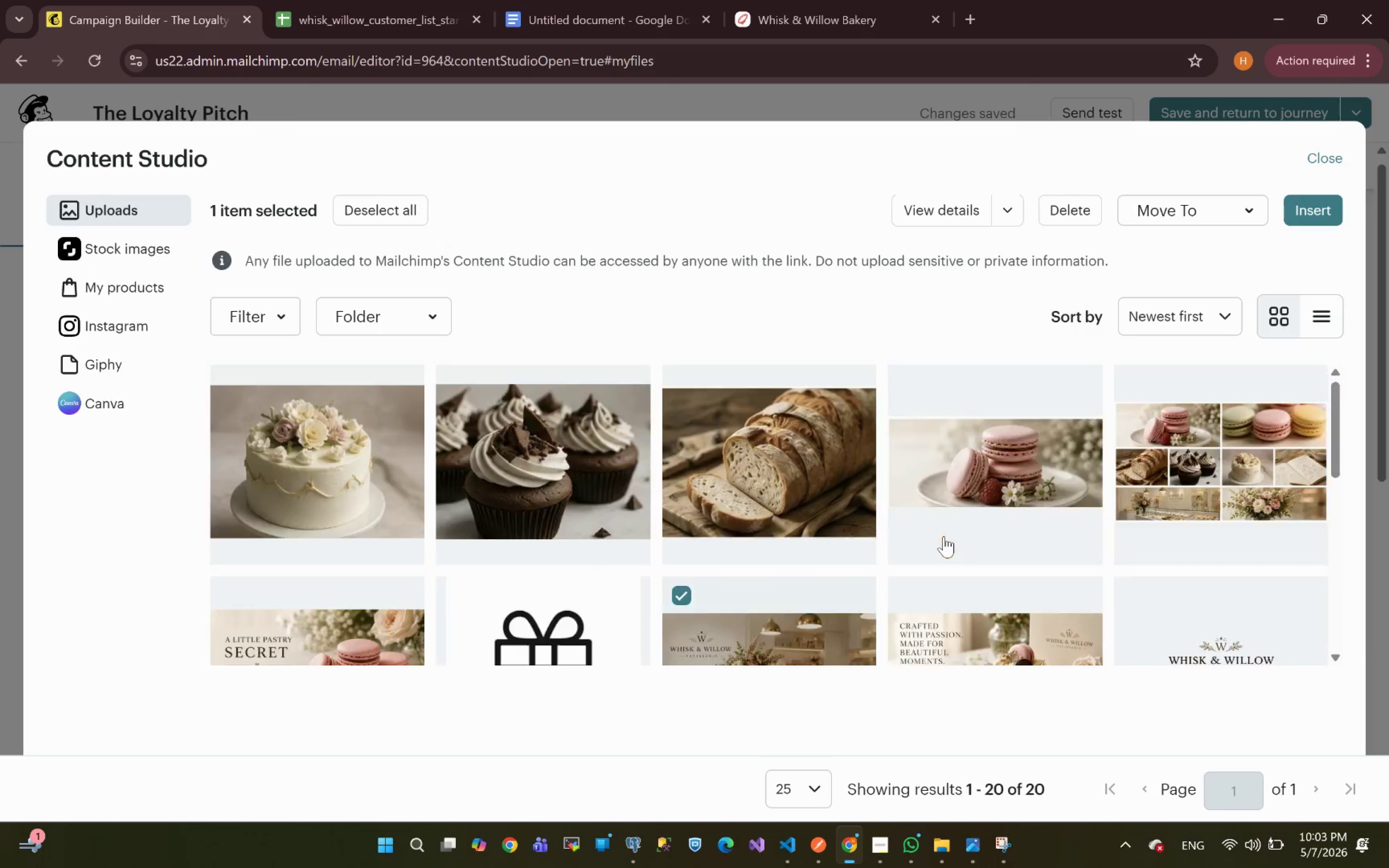 
left_click([1311, 214])
 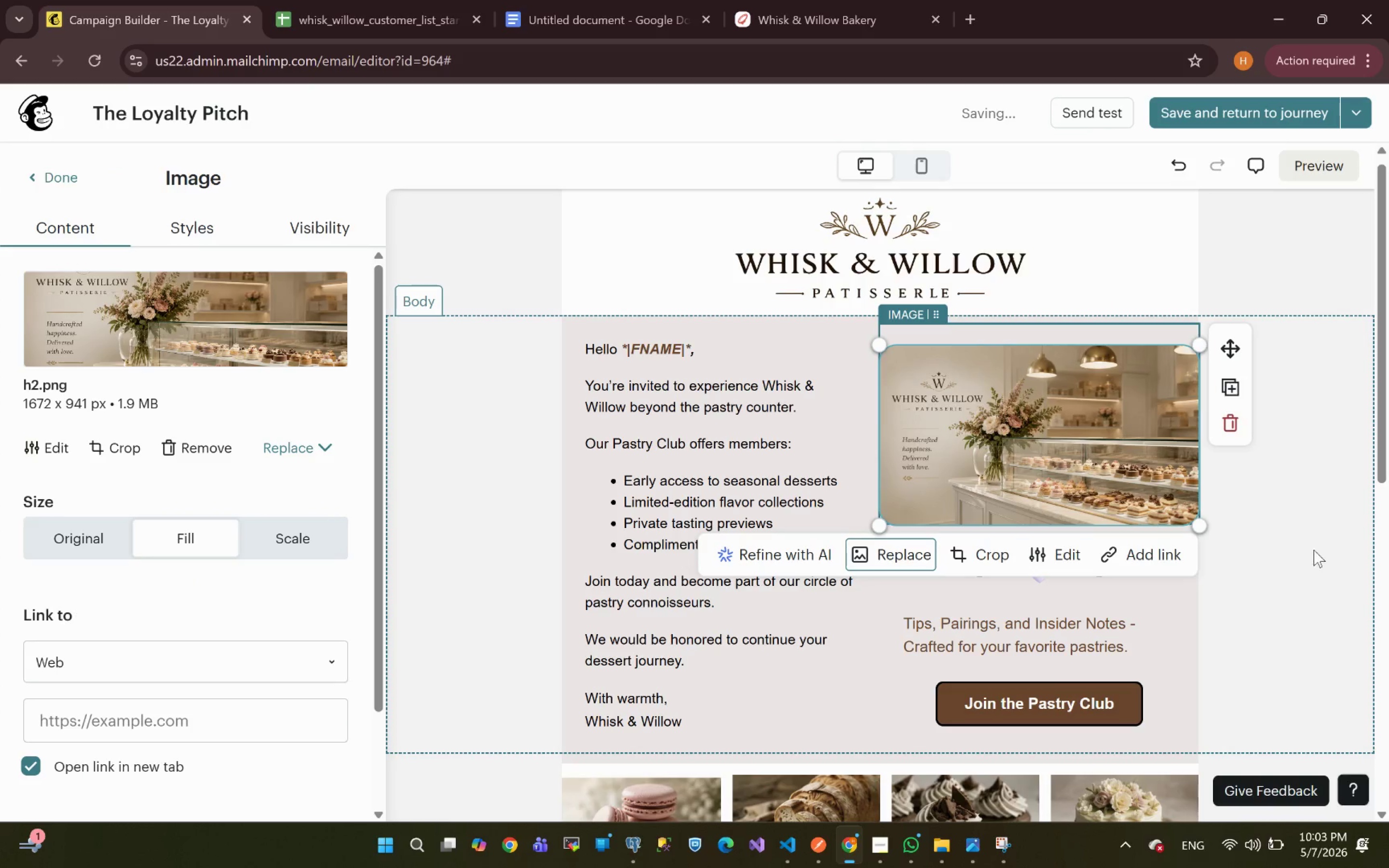 
left_click([1322, 466])
 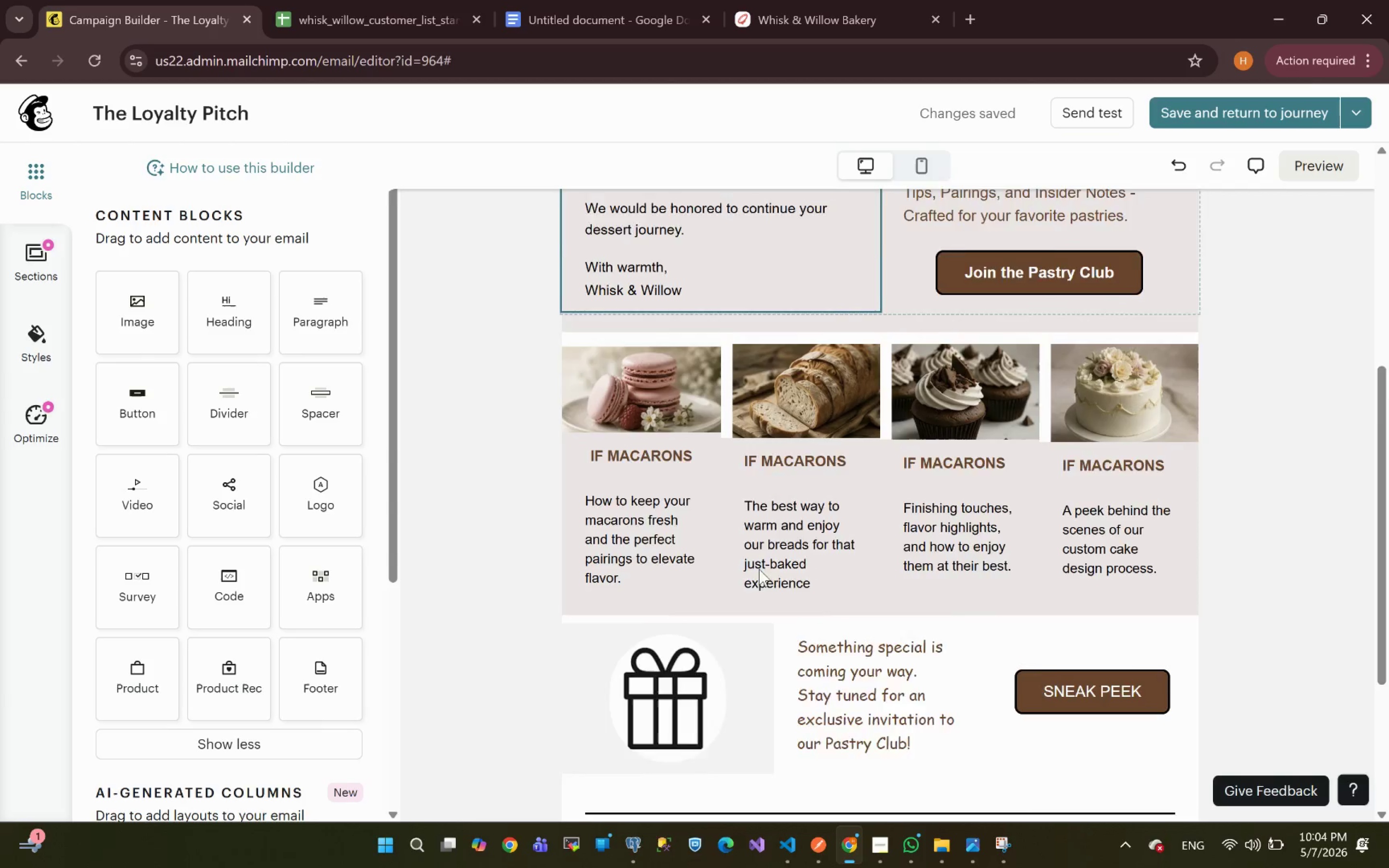 
wait(62.95)
 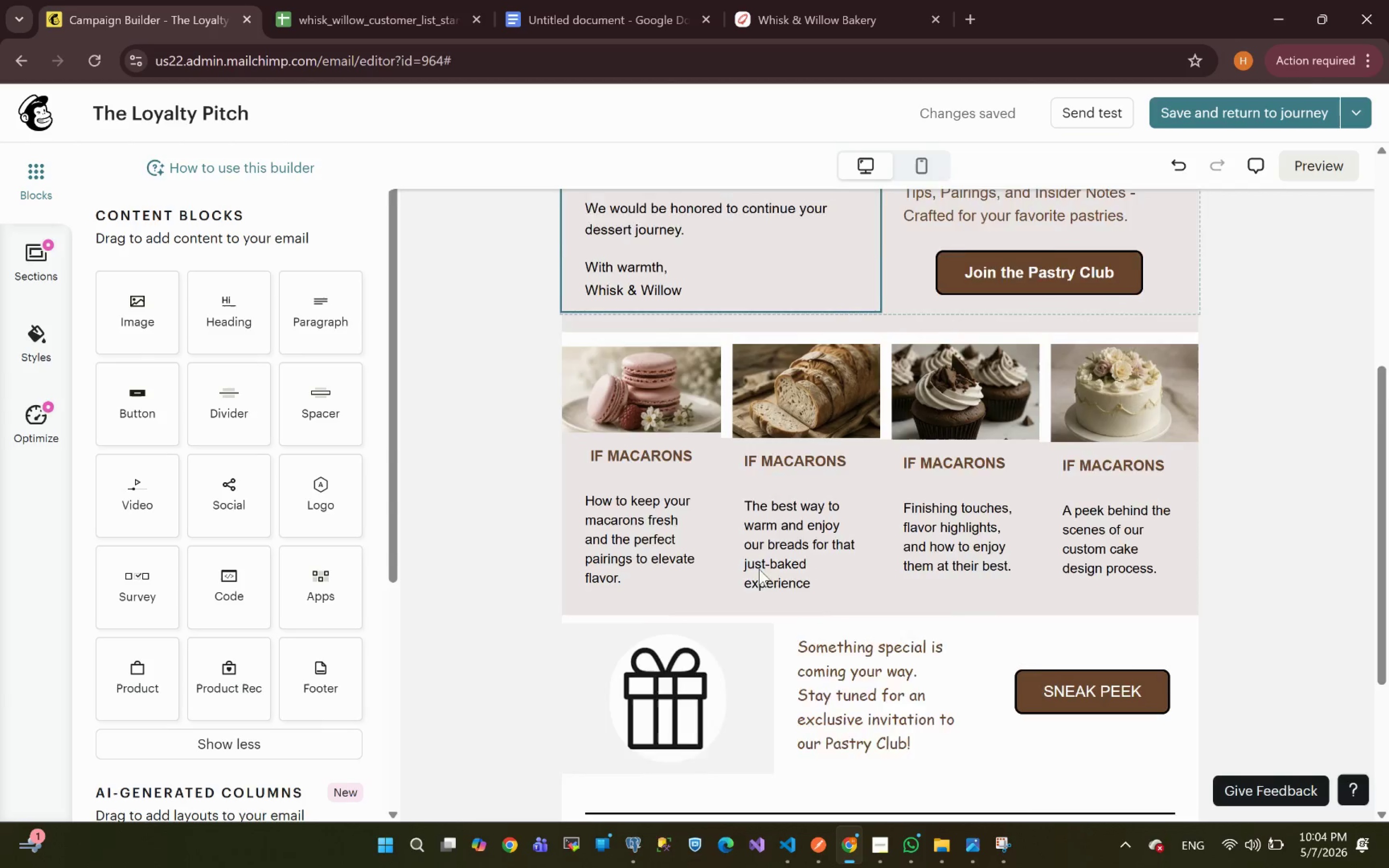 
left_click([1187, 110])
 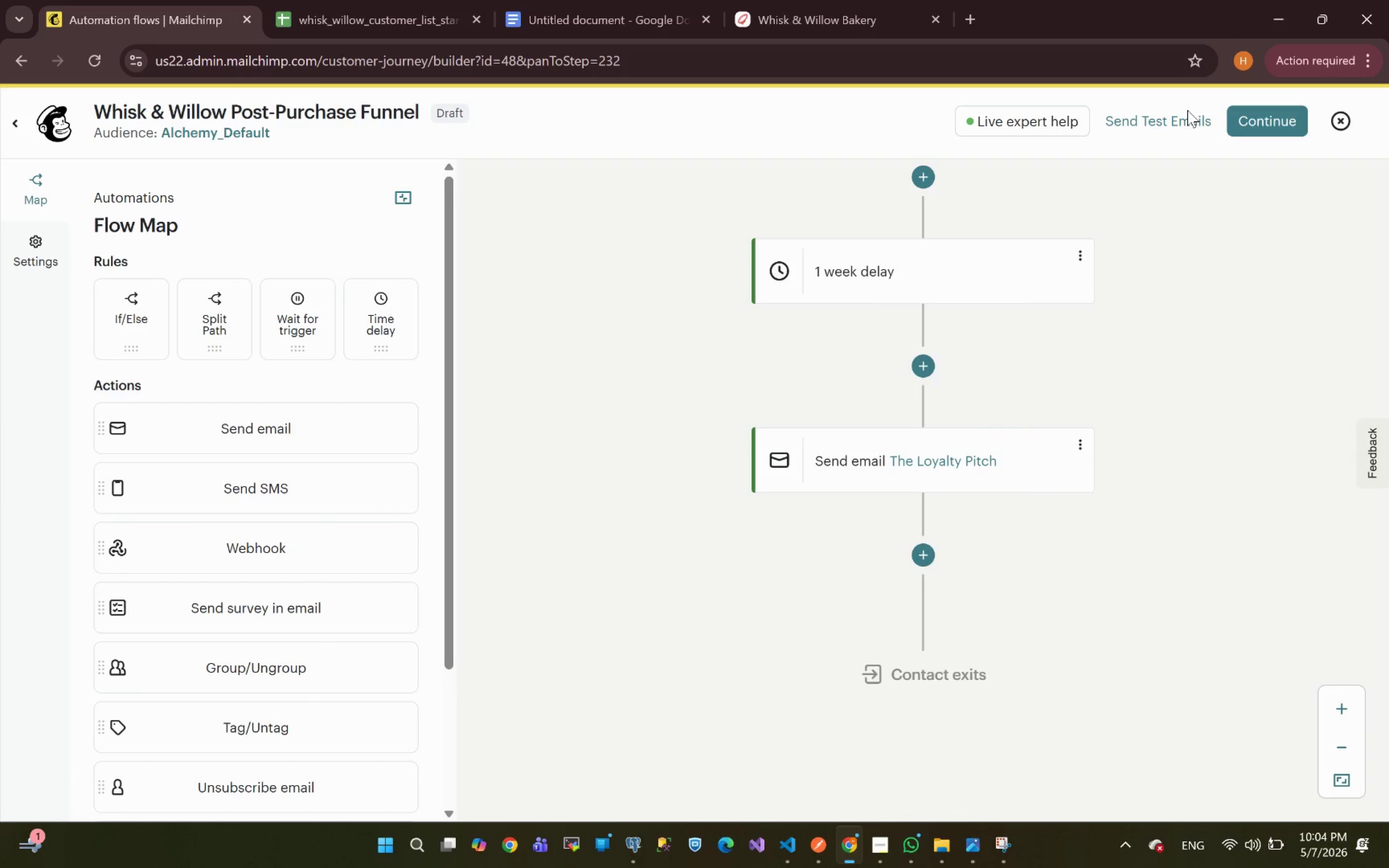 
wait(19.18)
 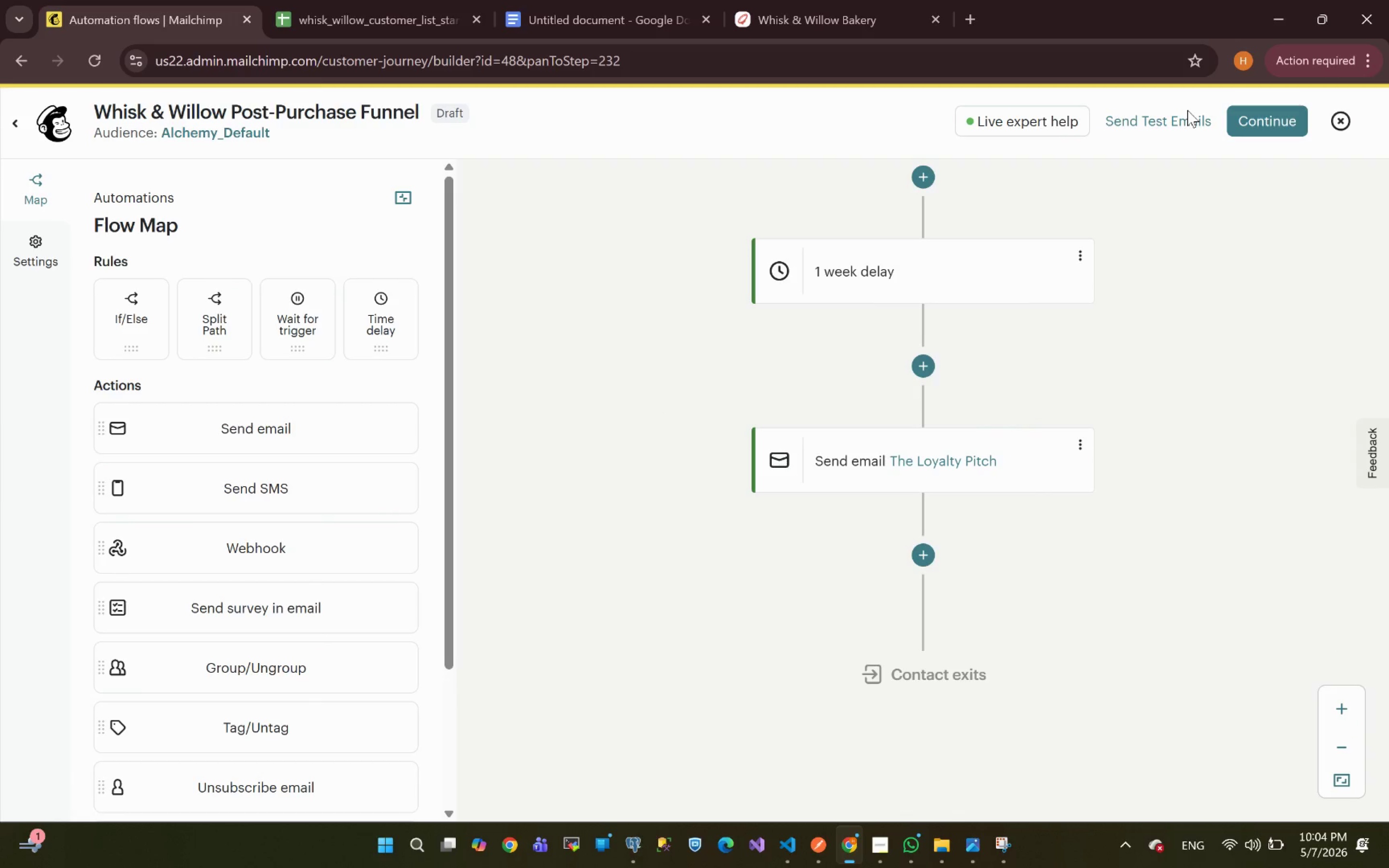 
left_click_drag(start_coordinate=[135, 329], to_coordinate=[940, 562])
 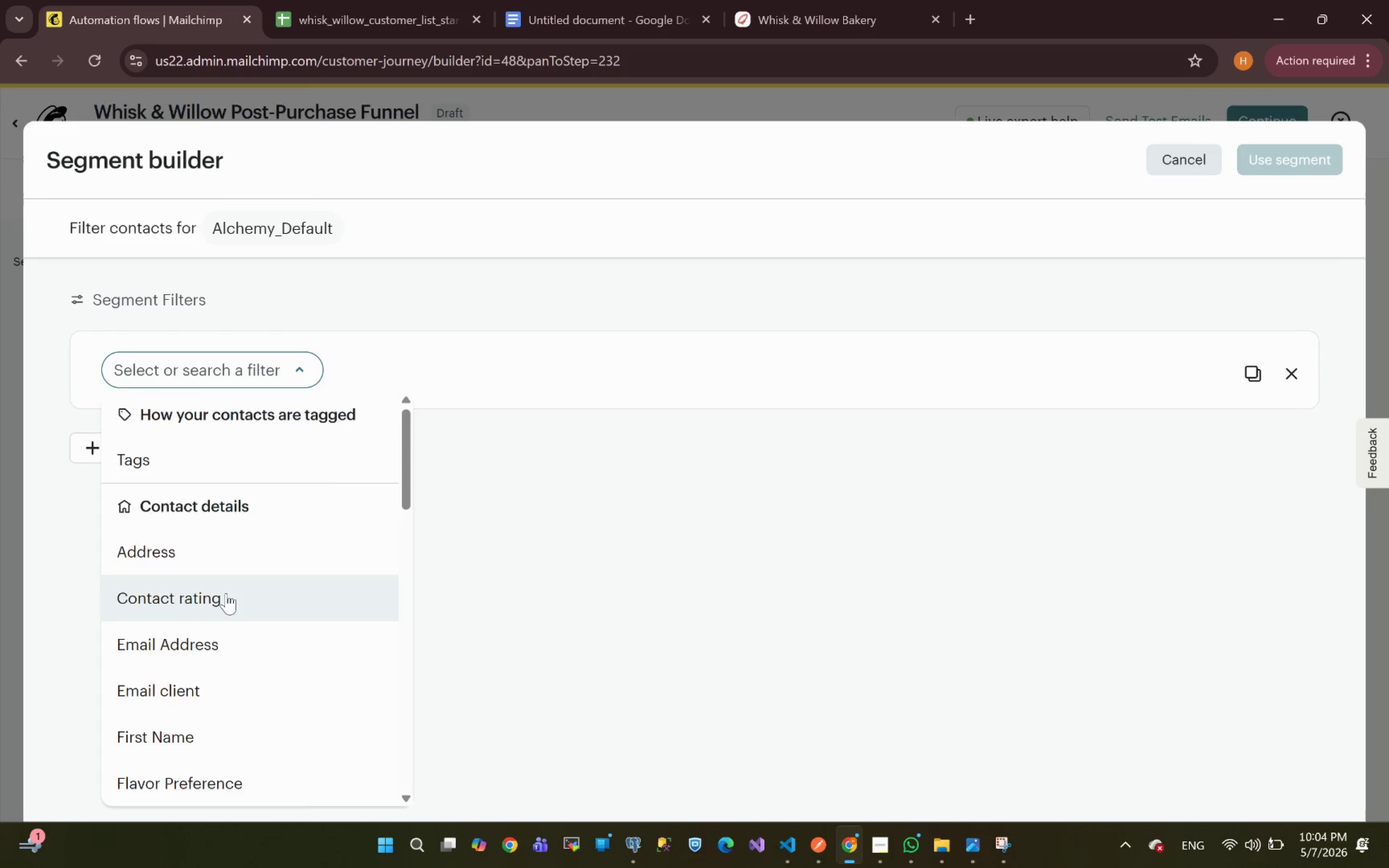 
wait(12.52)
 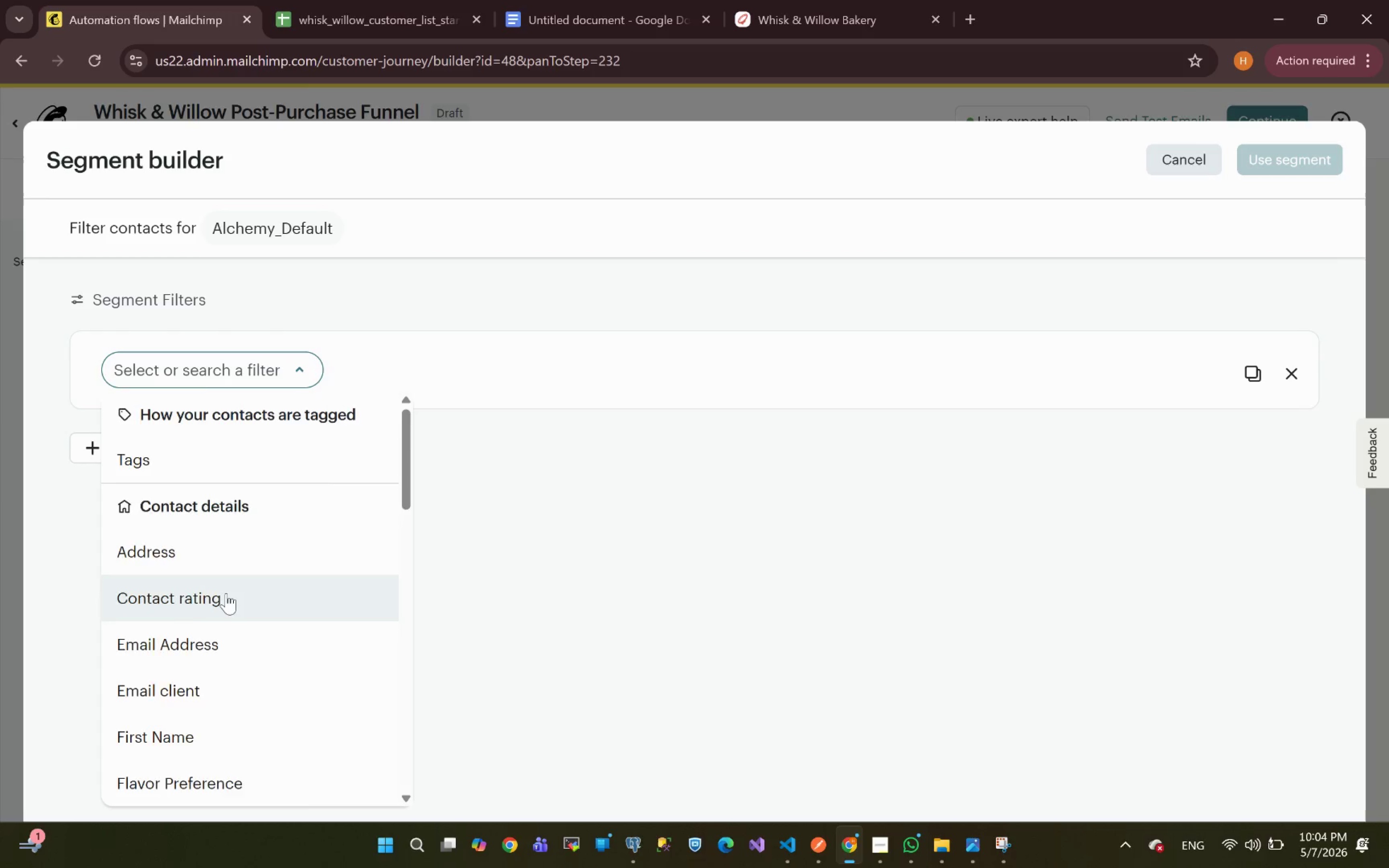 
mouse_move([177, 629])
 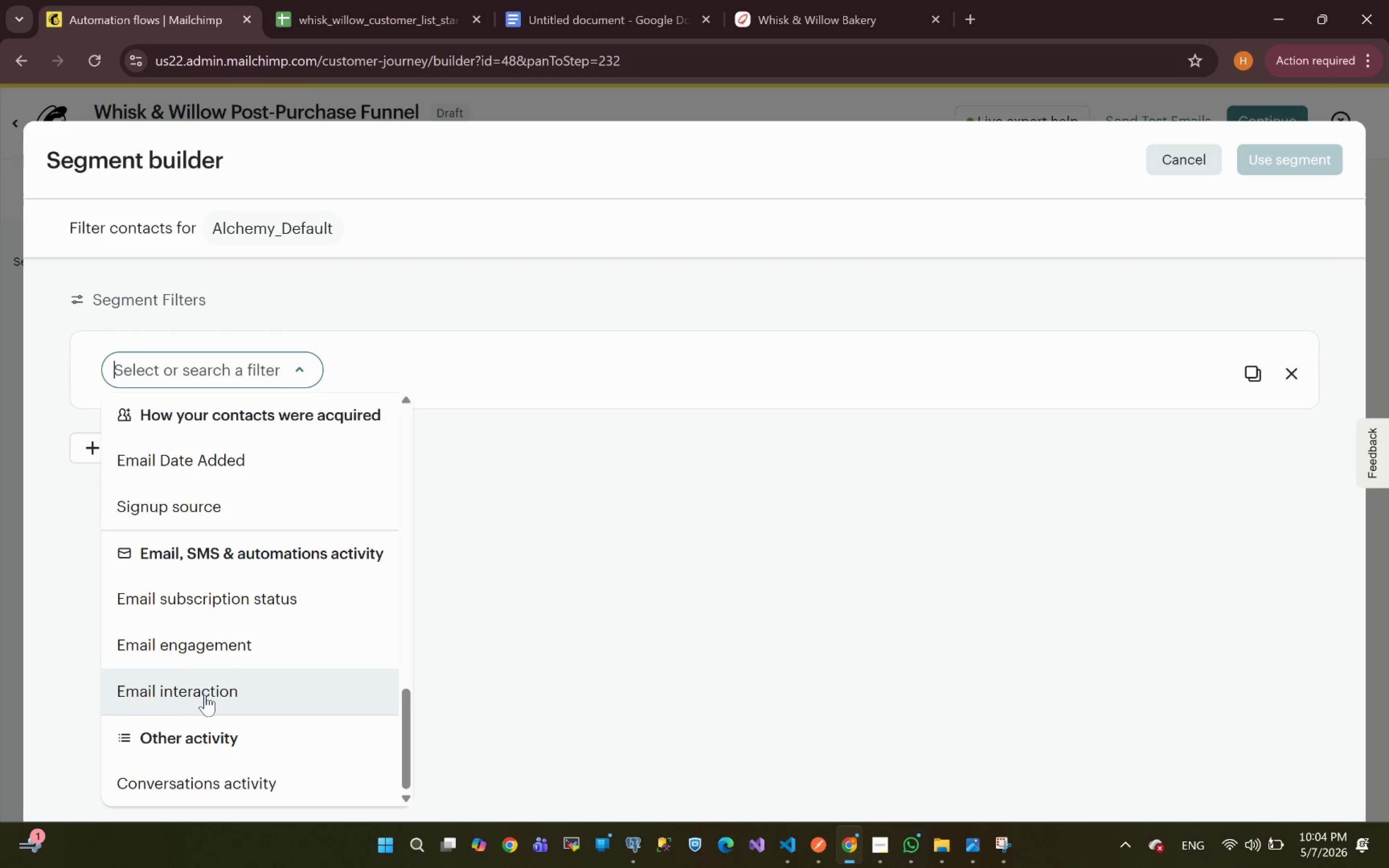 
left_click([205, 695])
 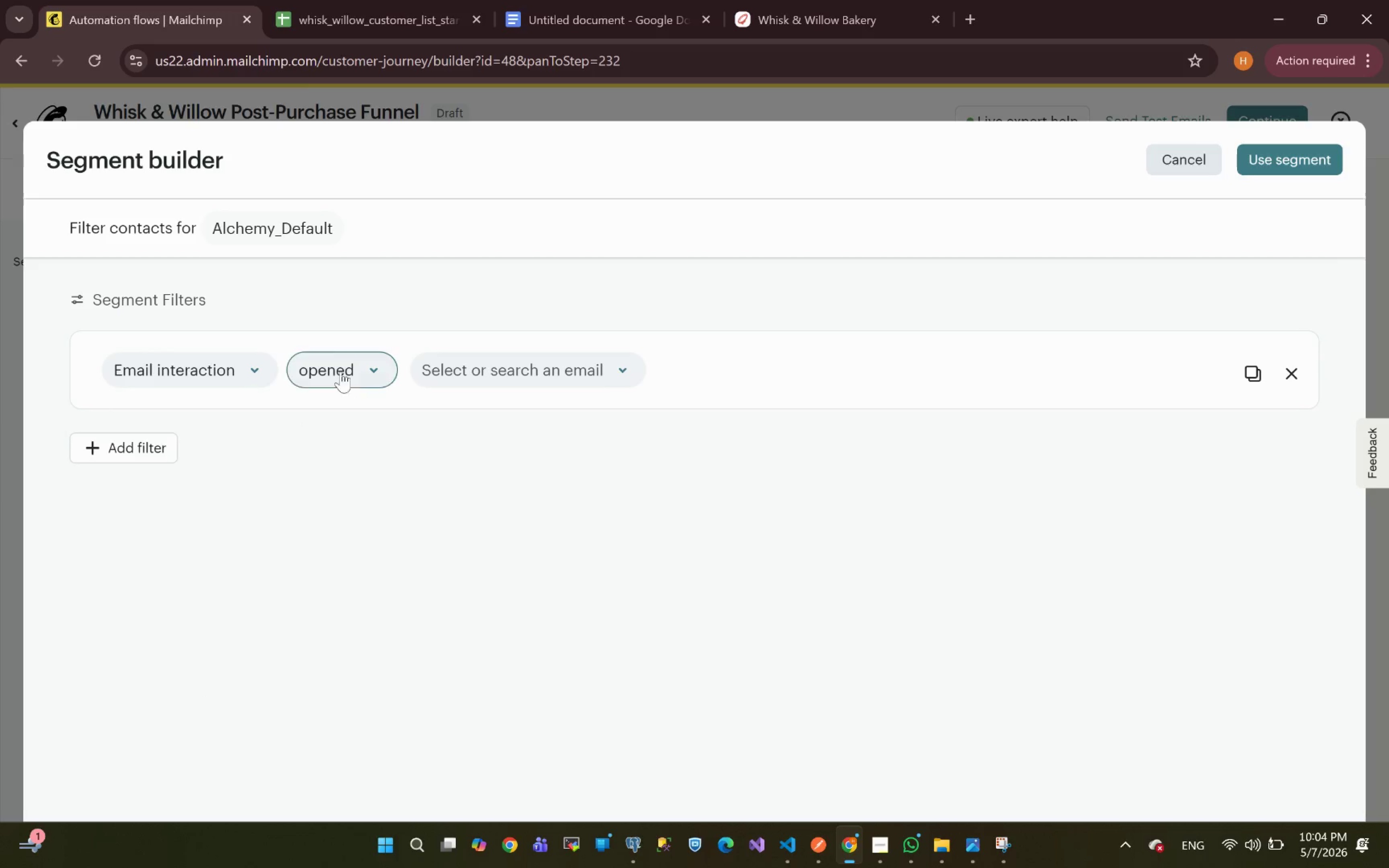 
left_click([339, 369])
 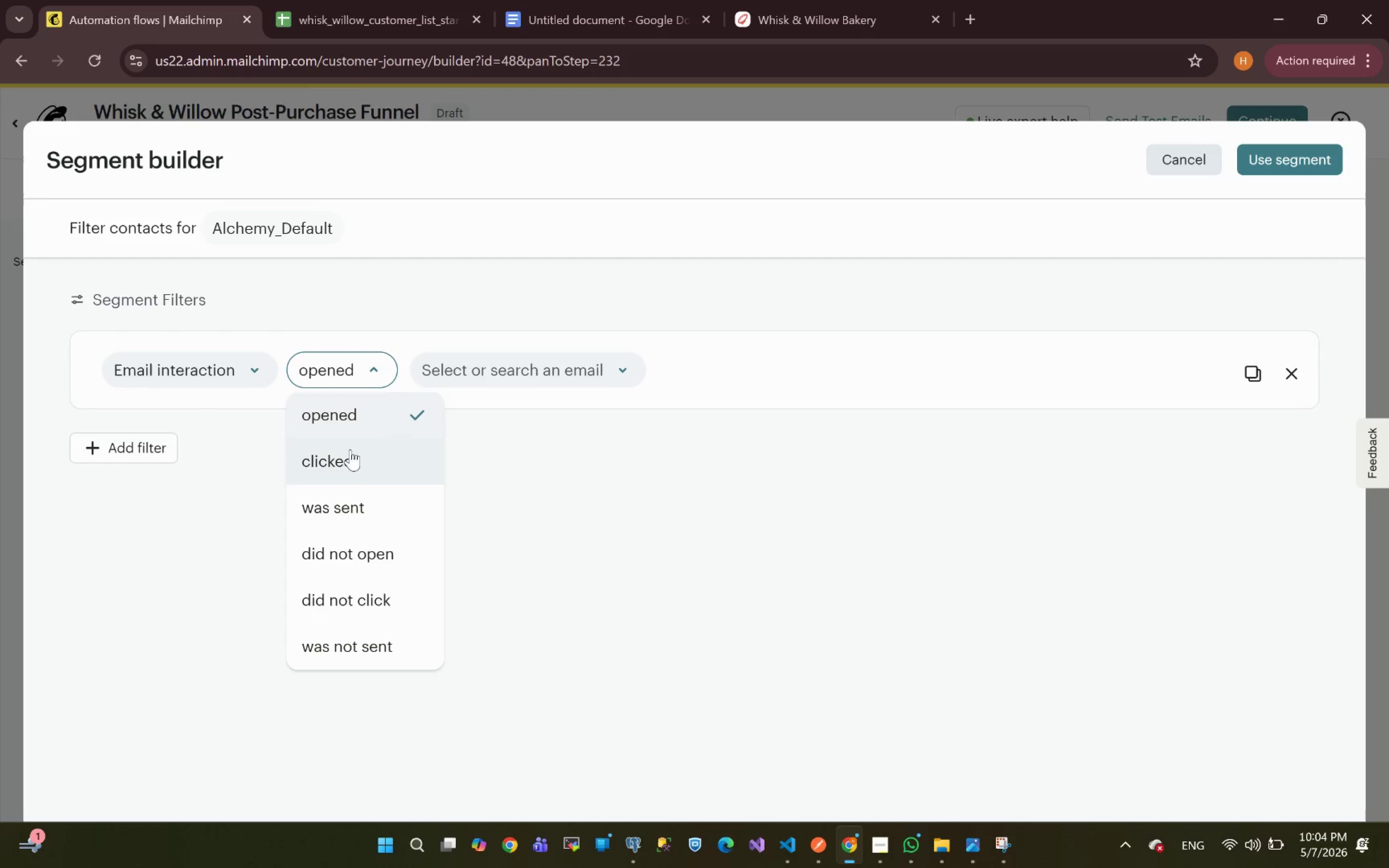 
left_click([343, 461])
 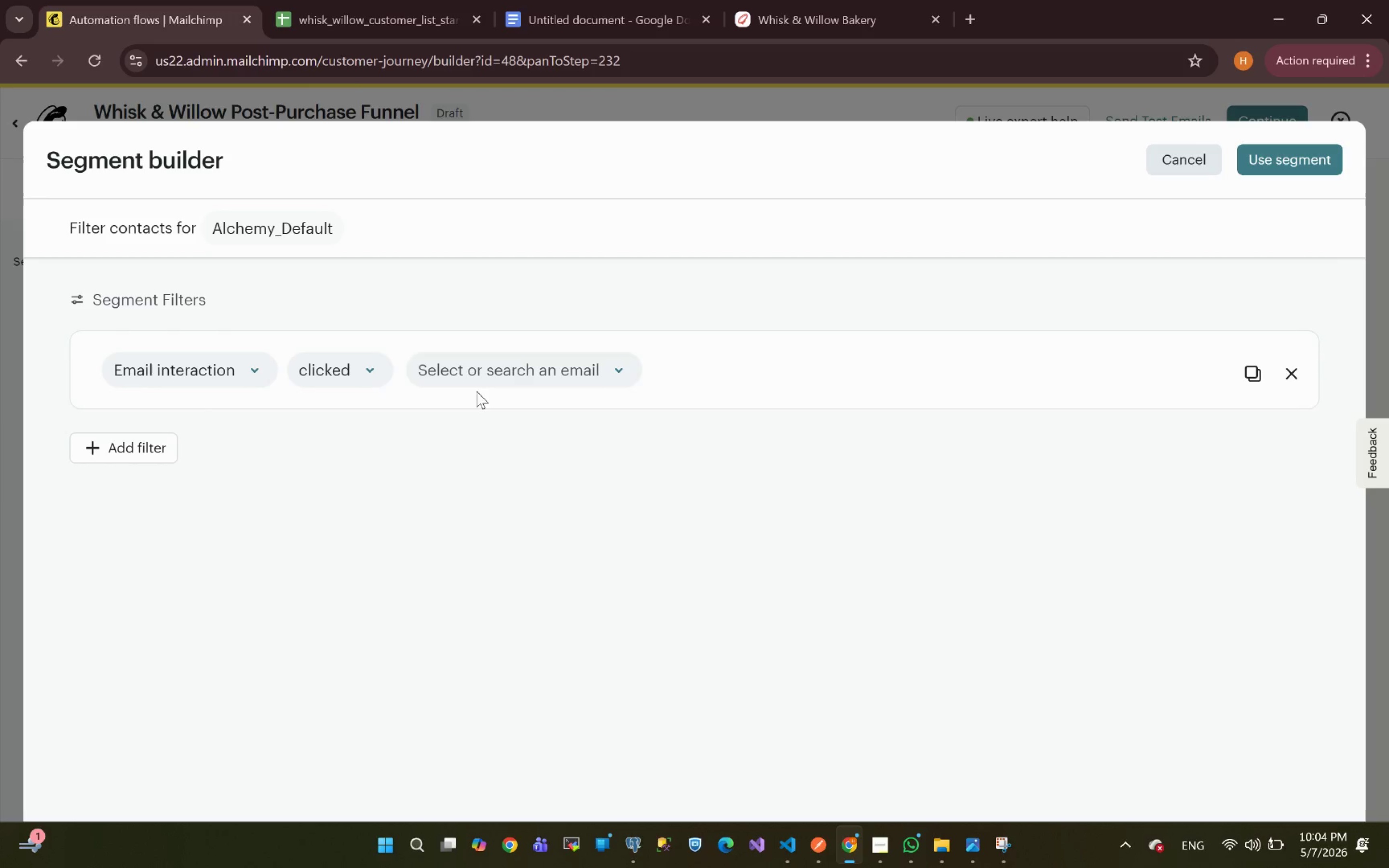 
left_click([481, 367])
 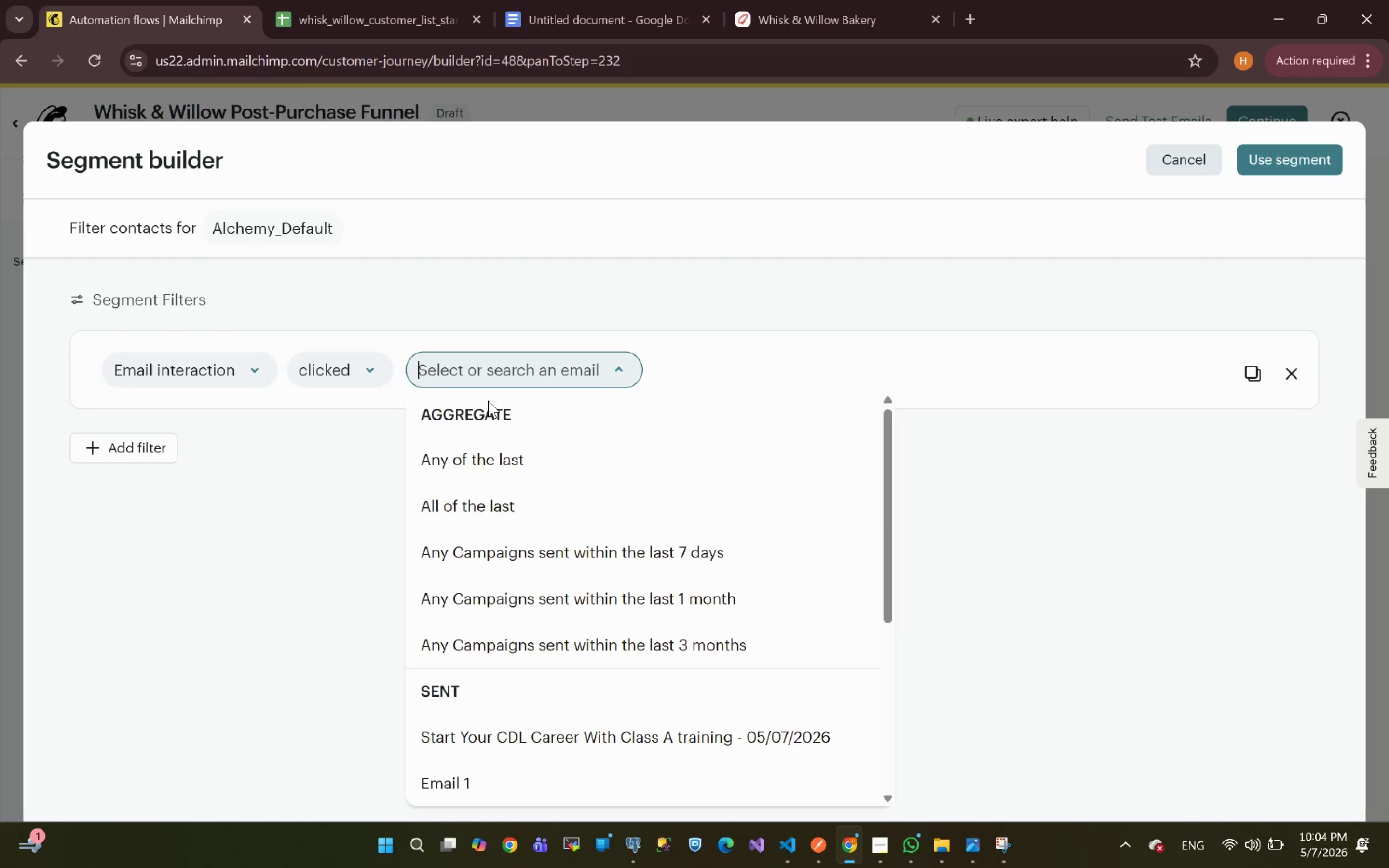 
mouse_move([499, 659])
 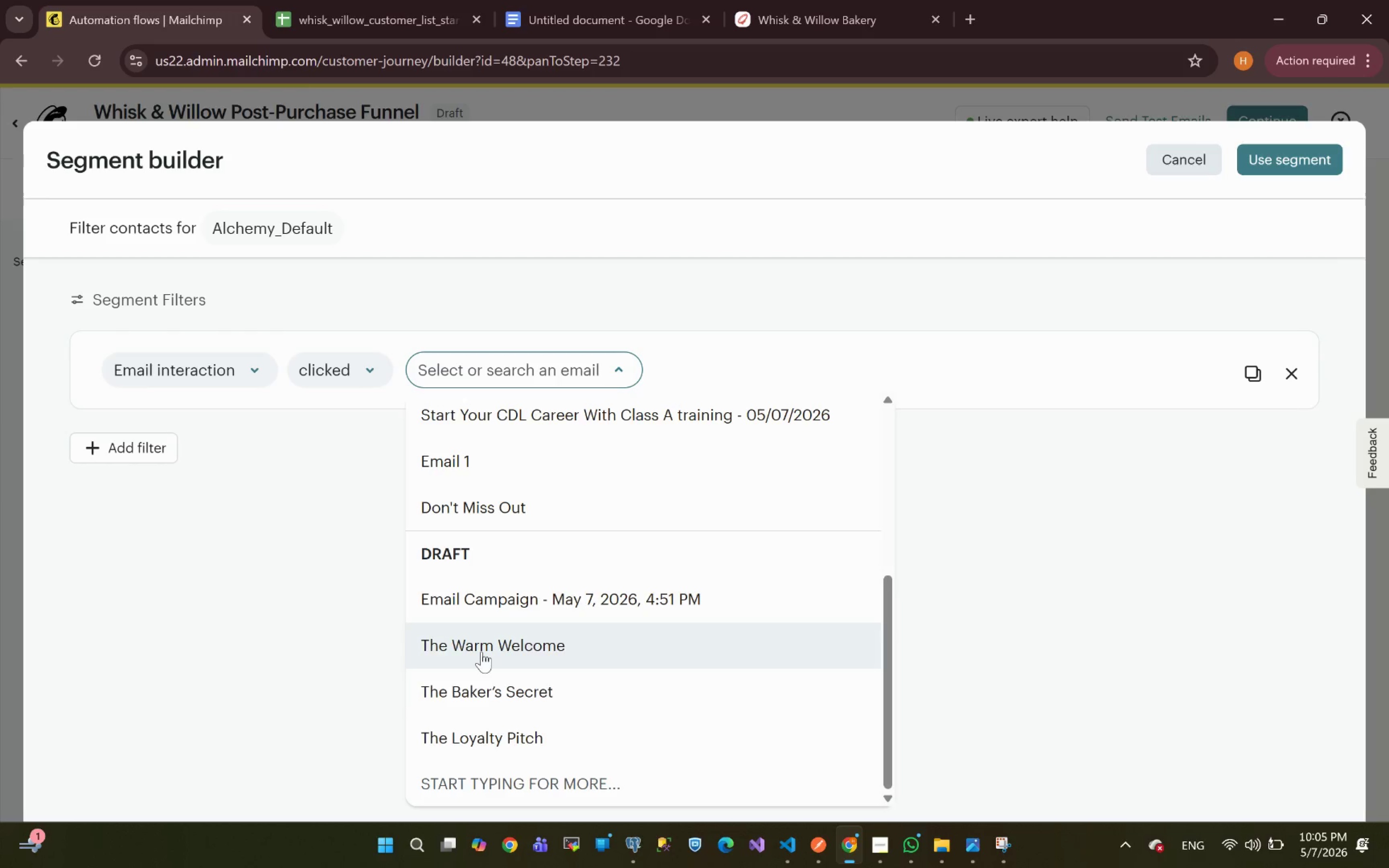 
wait(14.27)
 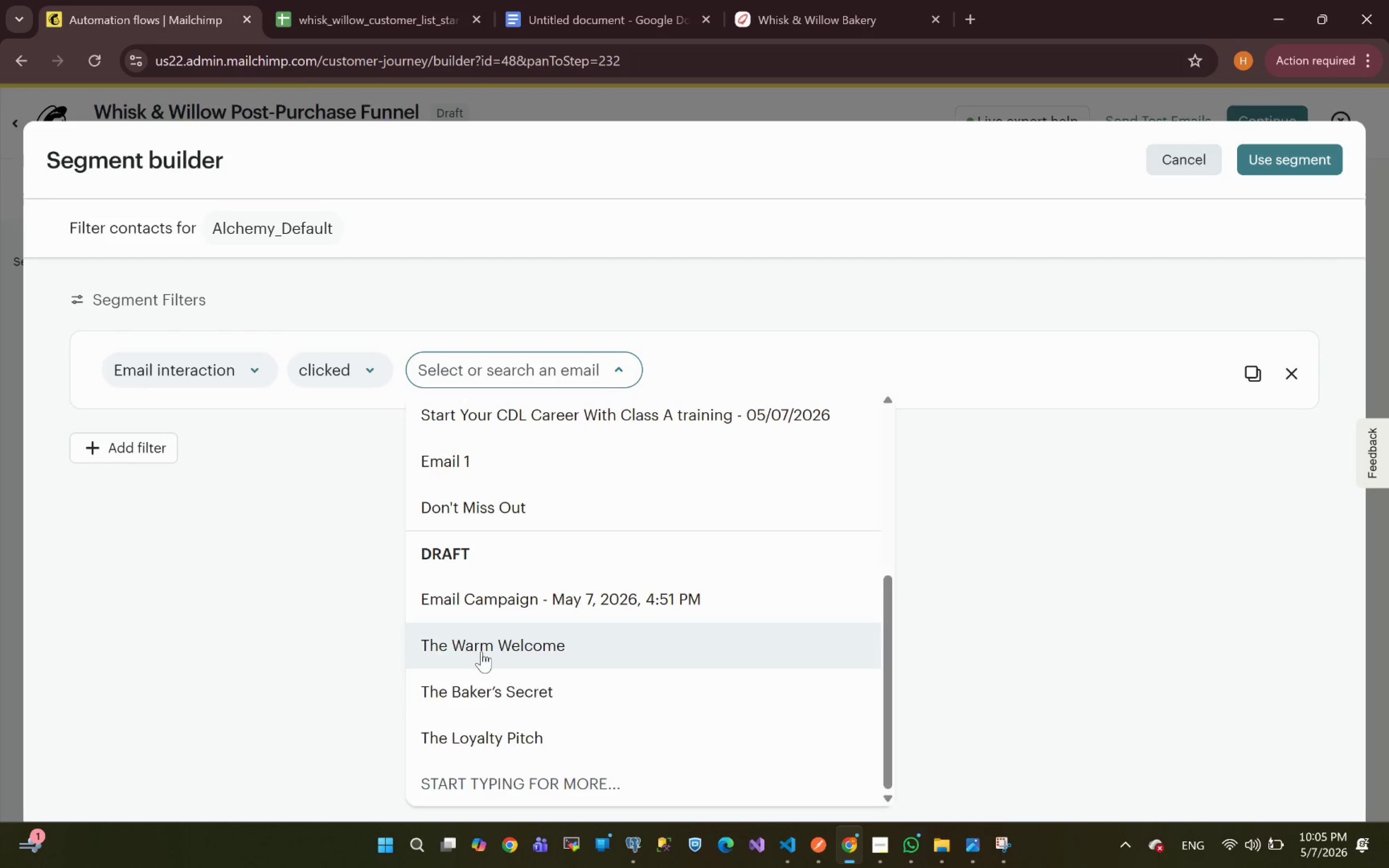 
left_click([1189, 160])
 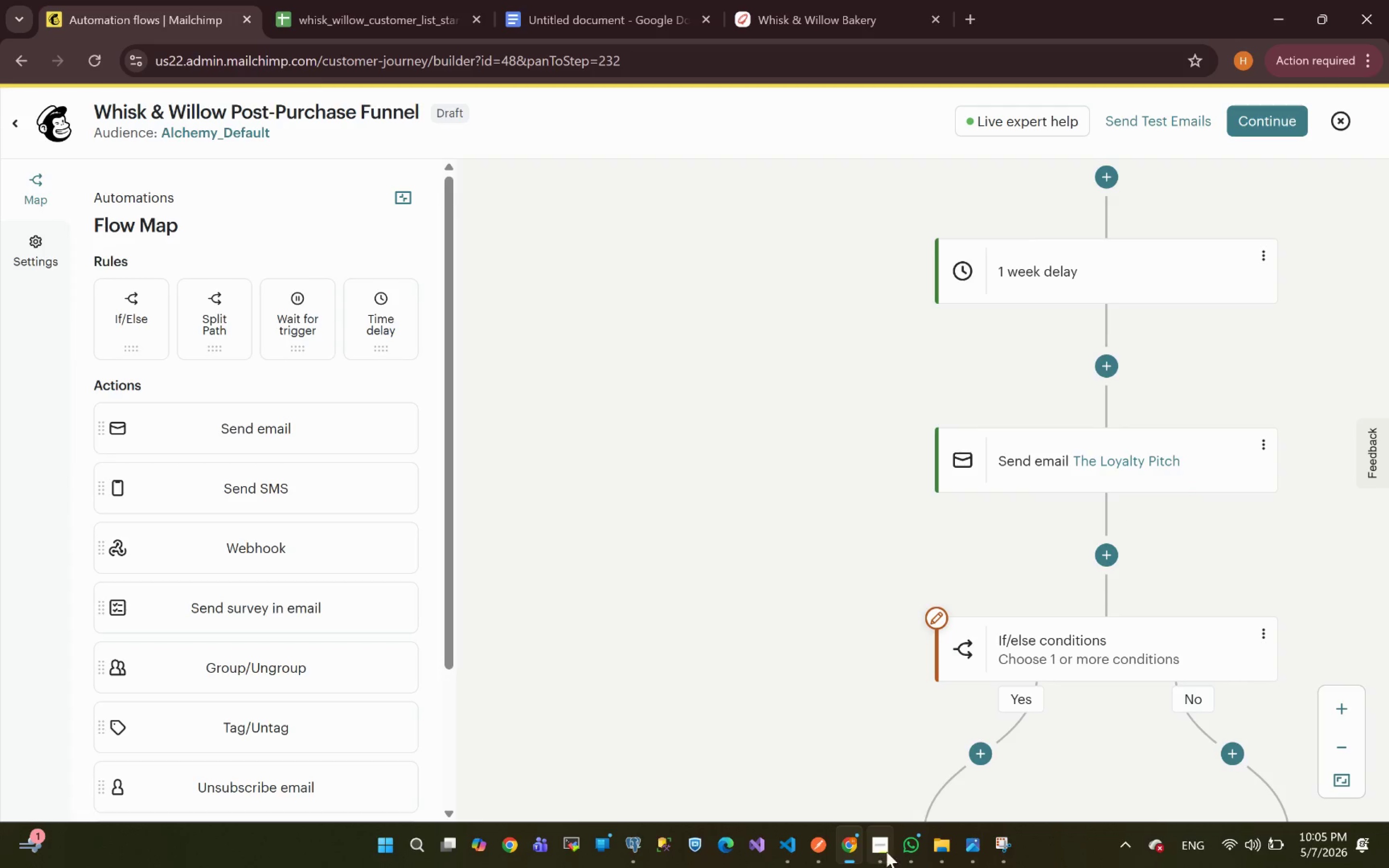 
left_click([883, 848])